 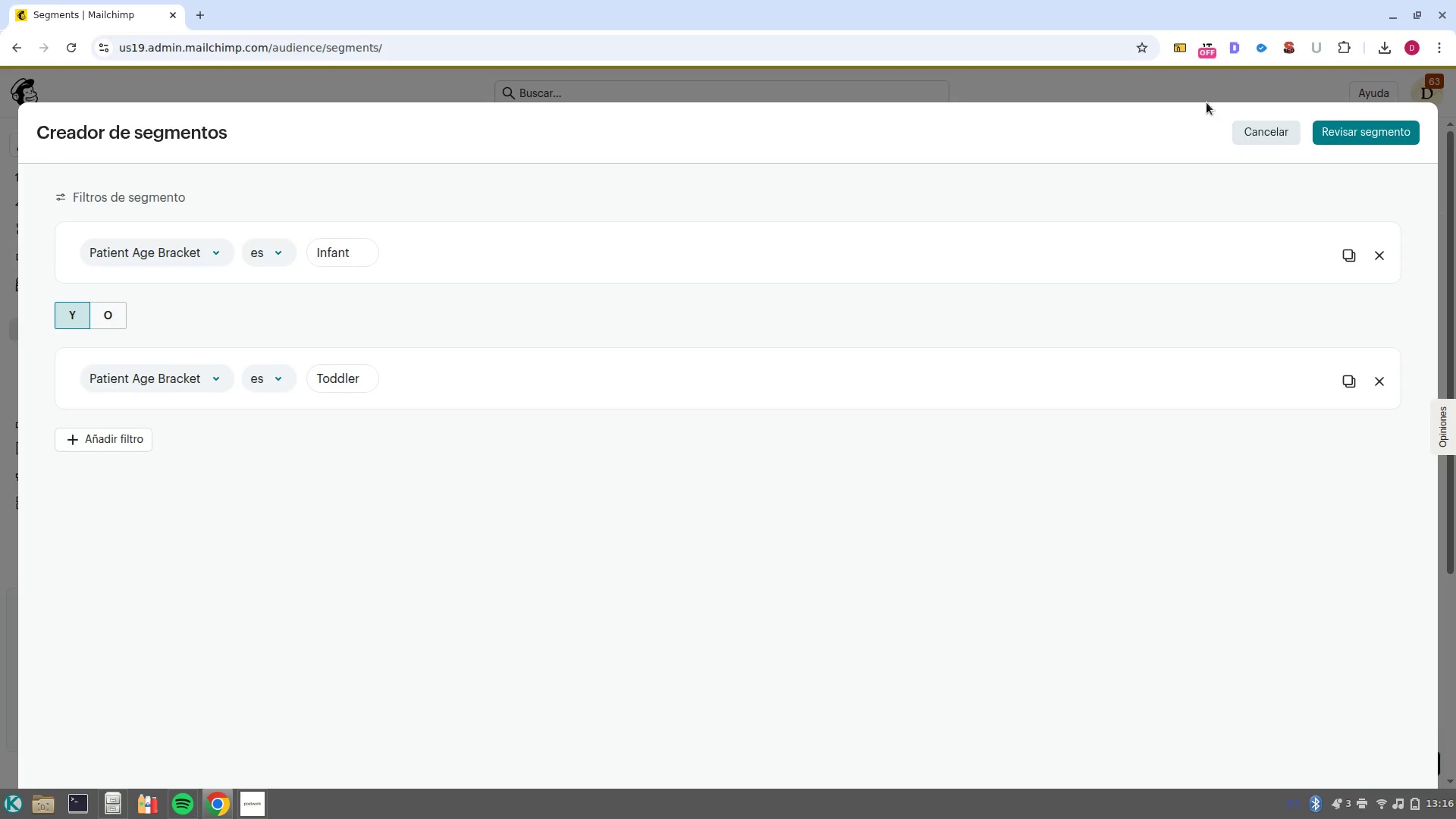 
left_click([1367, 138])
 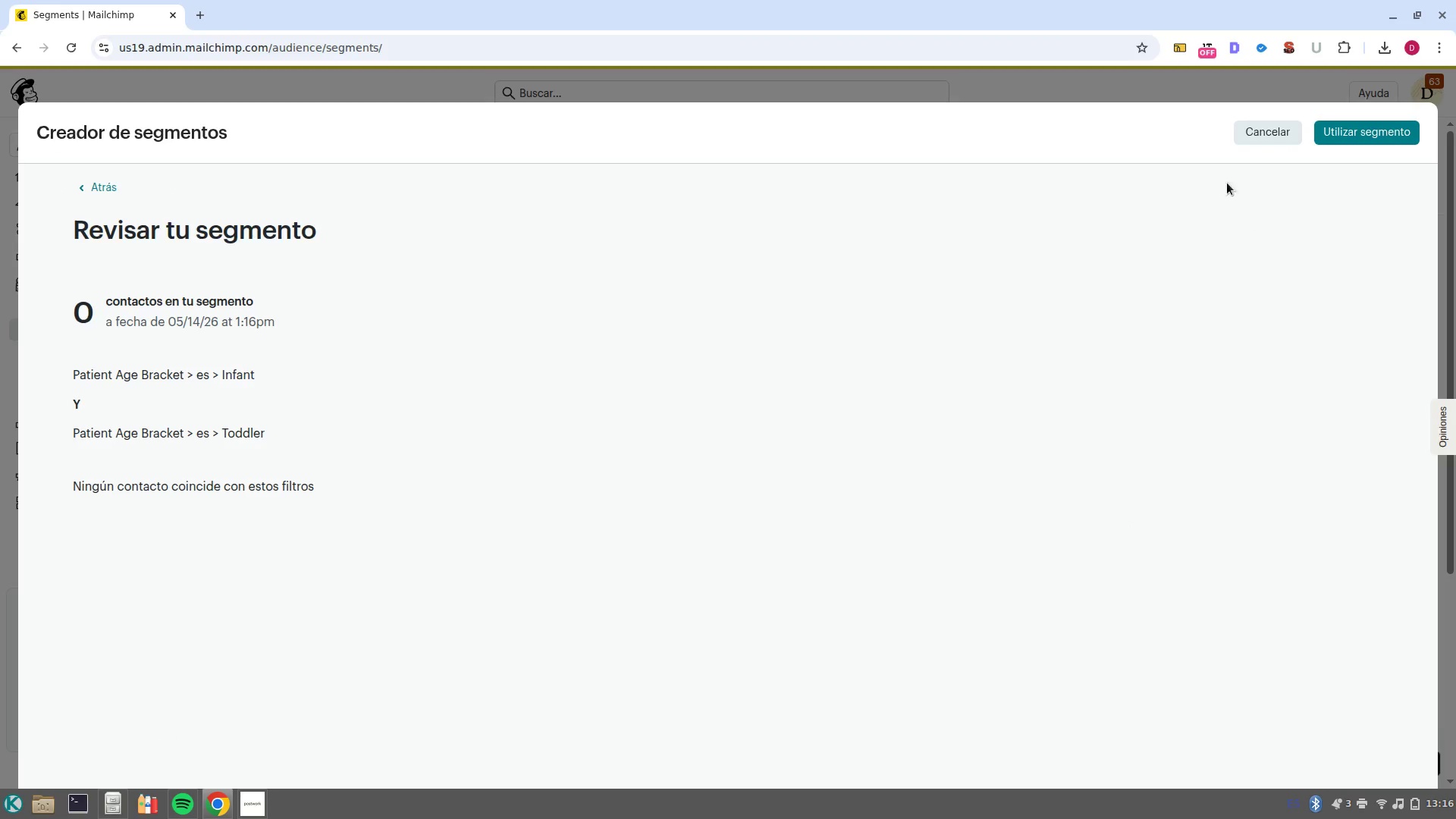 
left_click([89, 187])
 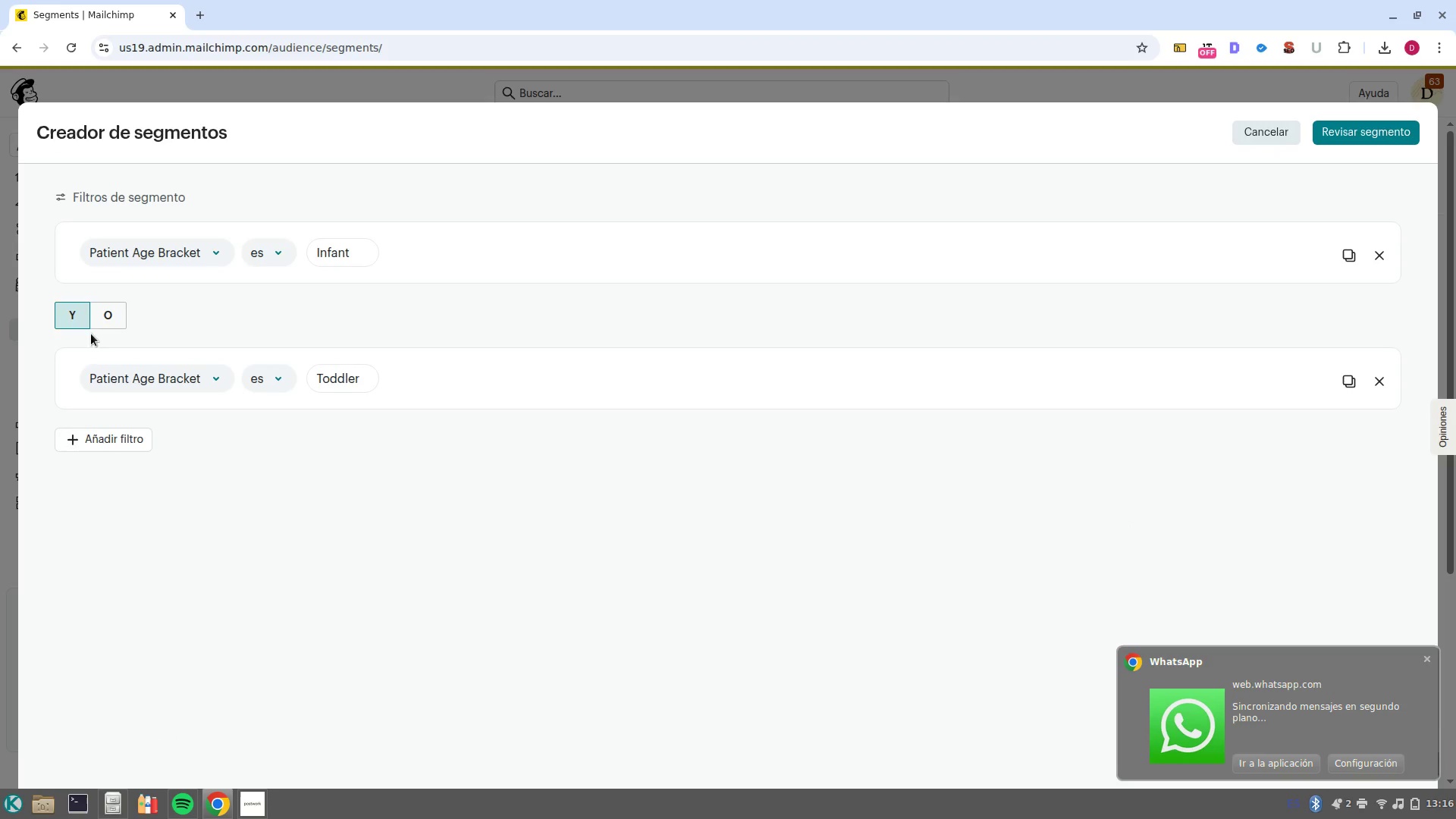 
left_click([108, 318])
 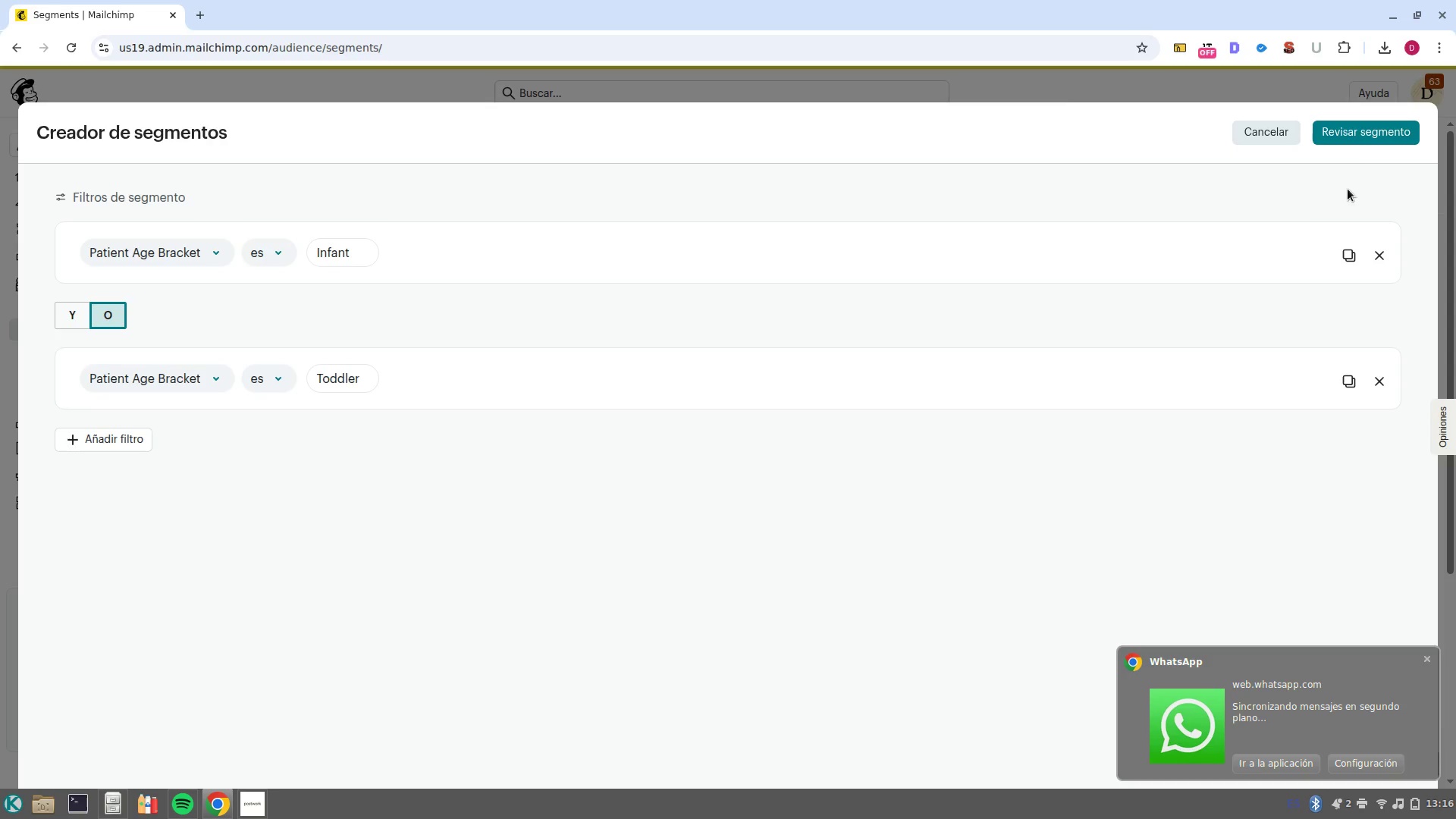 
left_click([1354, 140])
 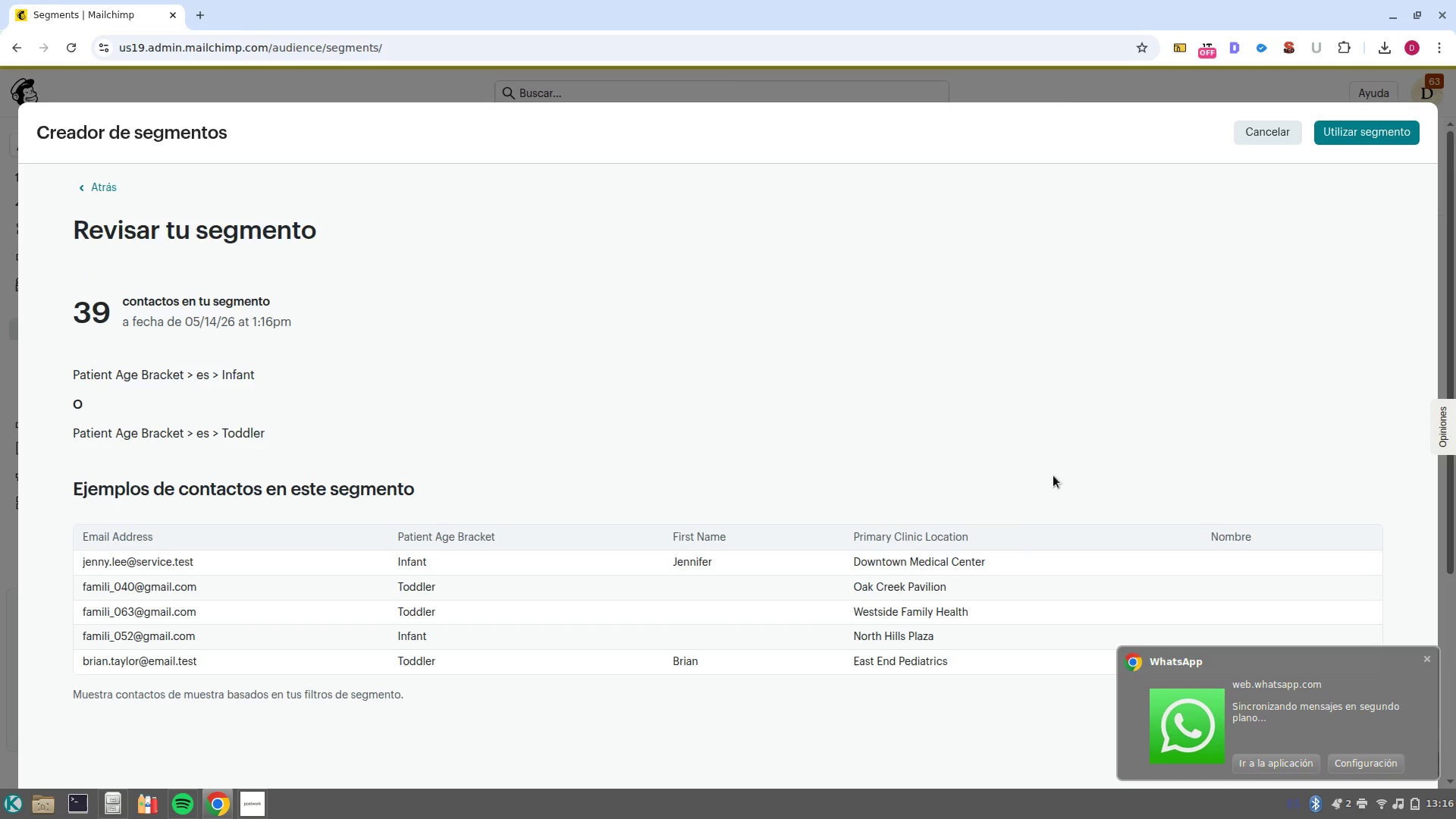 
scroll: coordinate [1053, 475], scroll_direction: down, amount: 2.0
 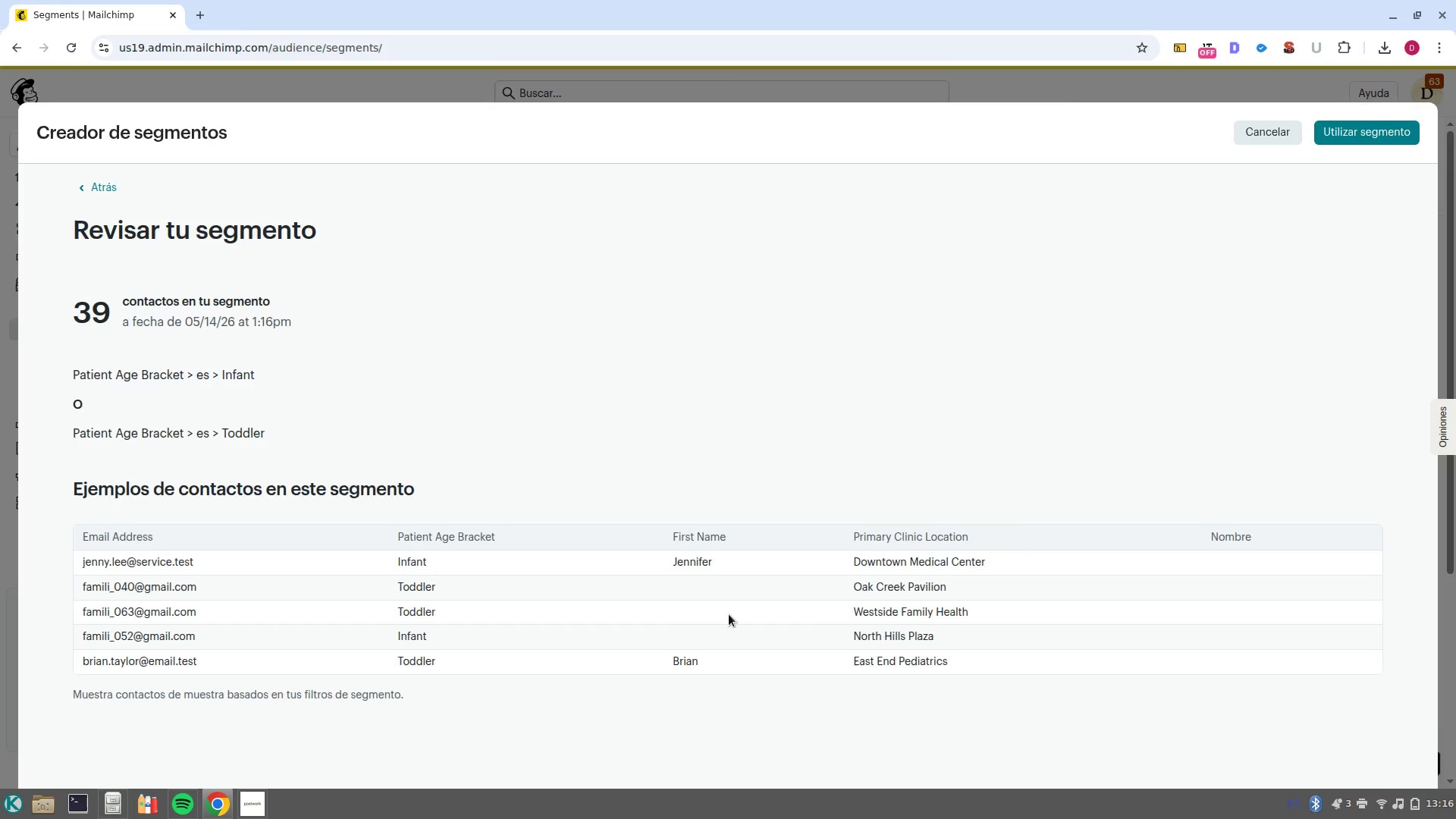 
left_click_drag(start_coordinate=[701, 674], to_coordinate=[707, 548])
 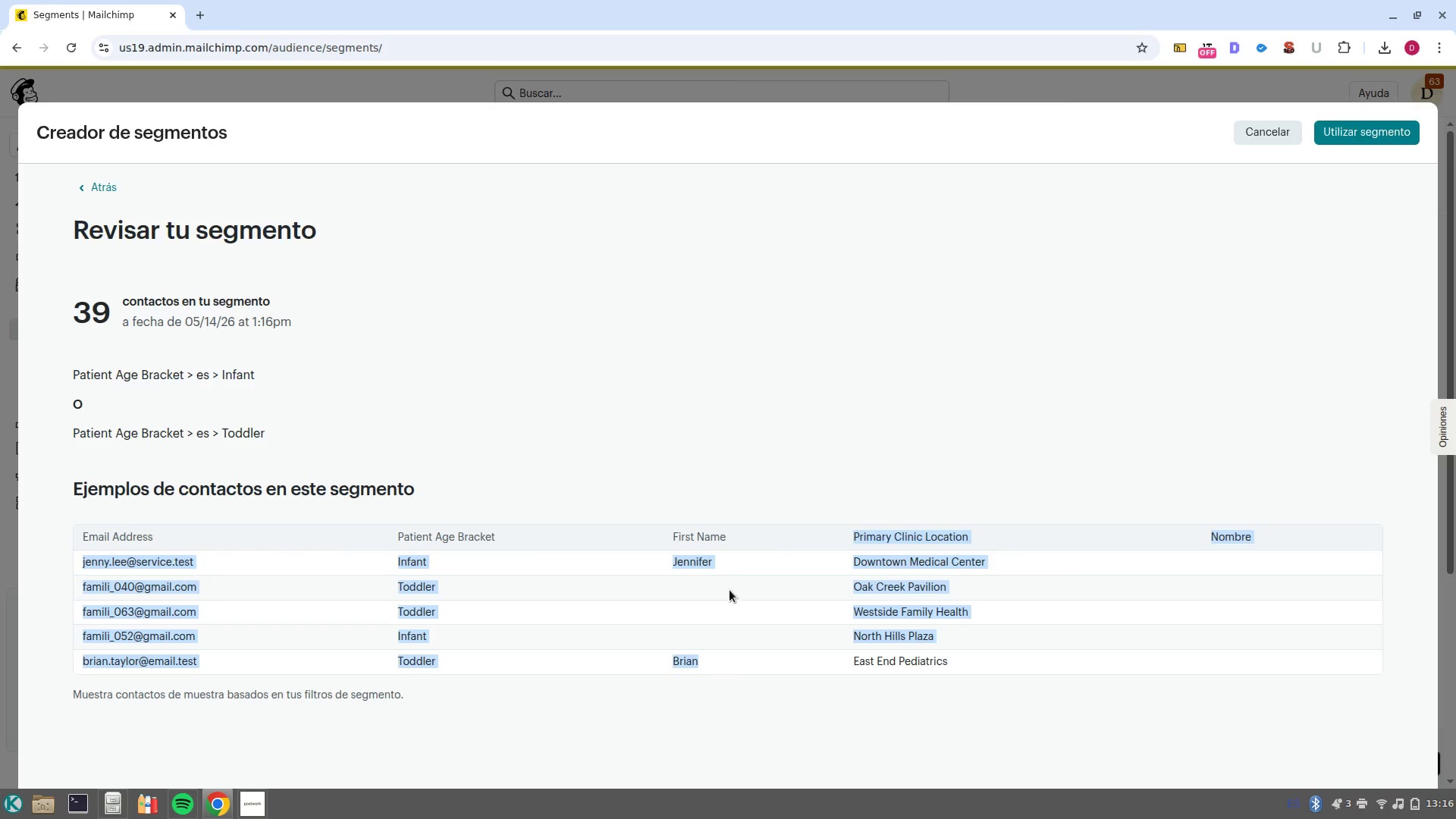 
left_click([730, 590])
 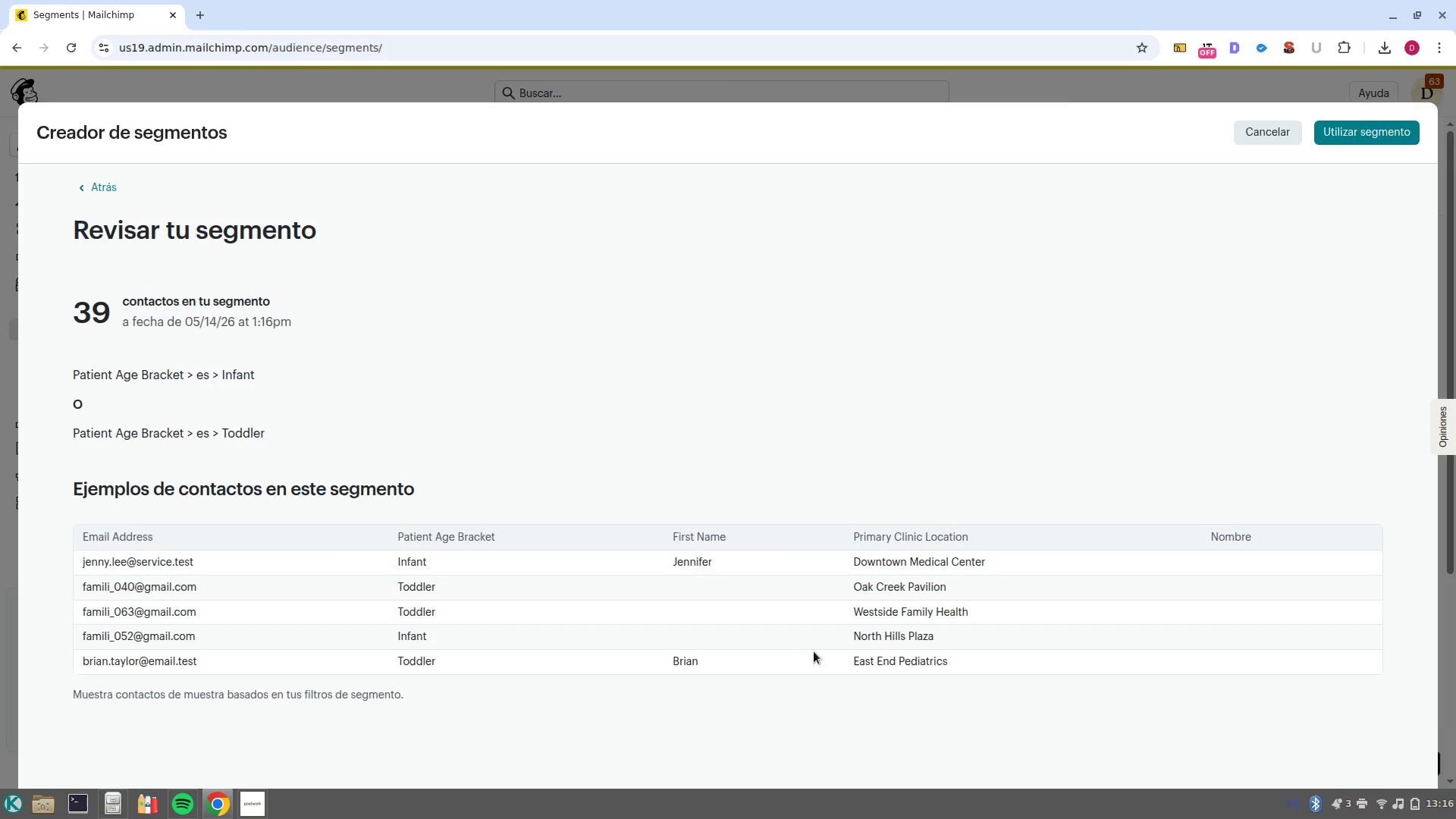 
scroll: coordinate [807, 627], scroll_direction: down, amount: 4.0
 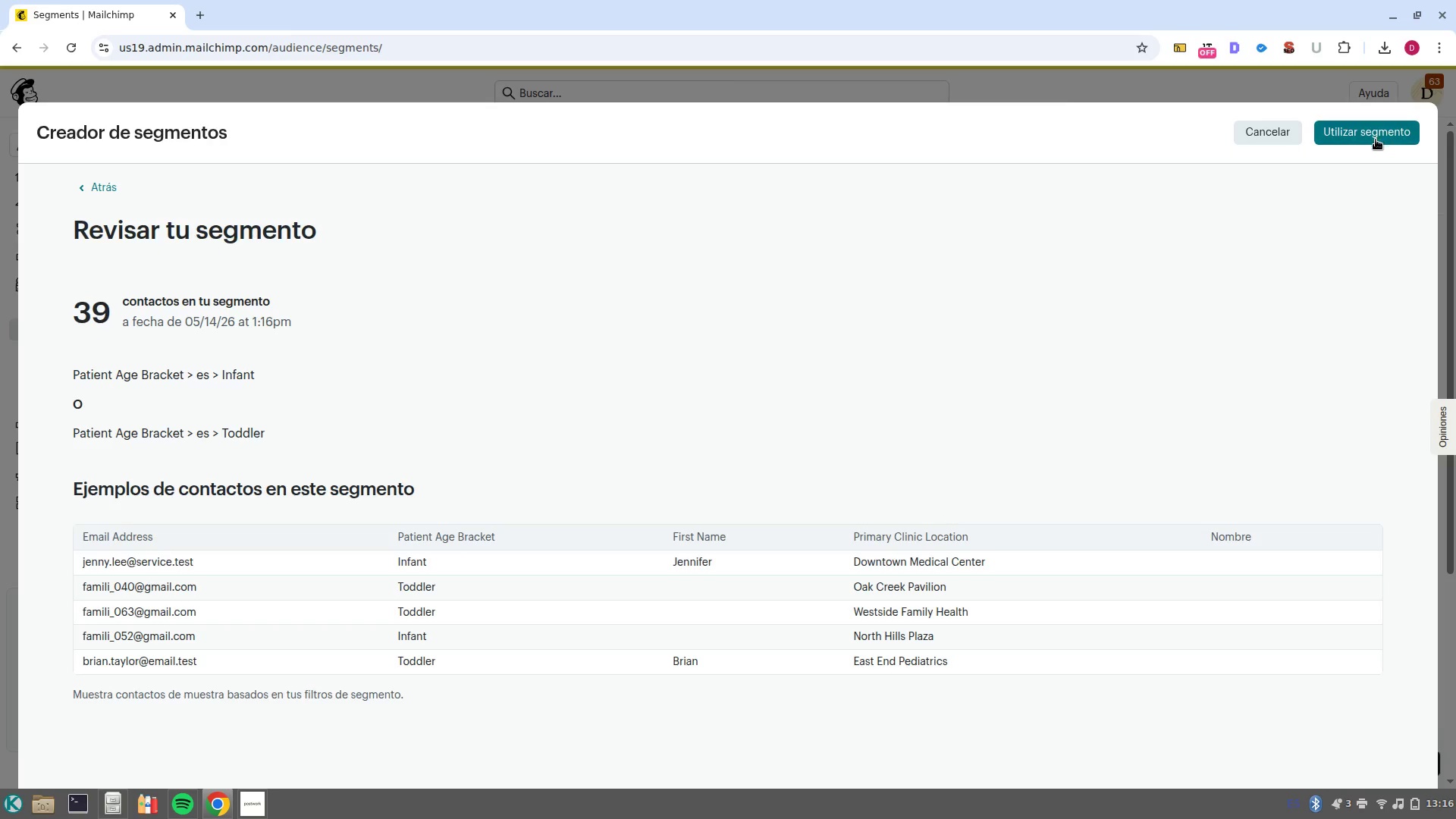 
left_click([1375, 140])
 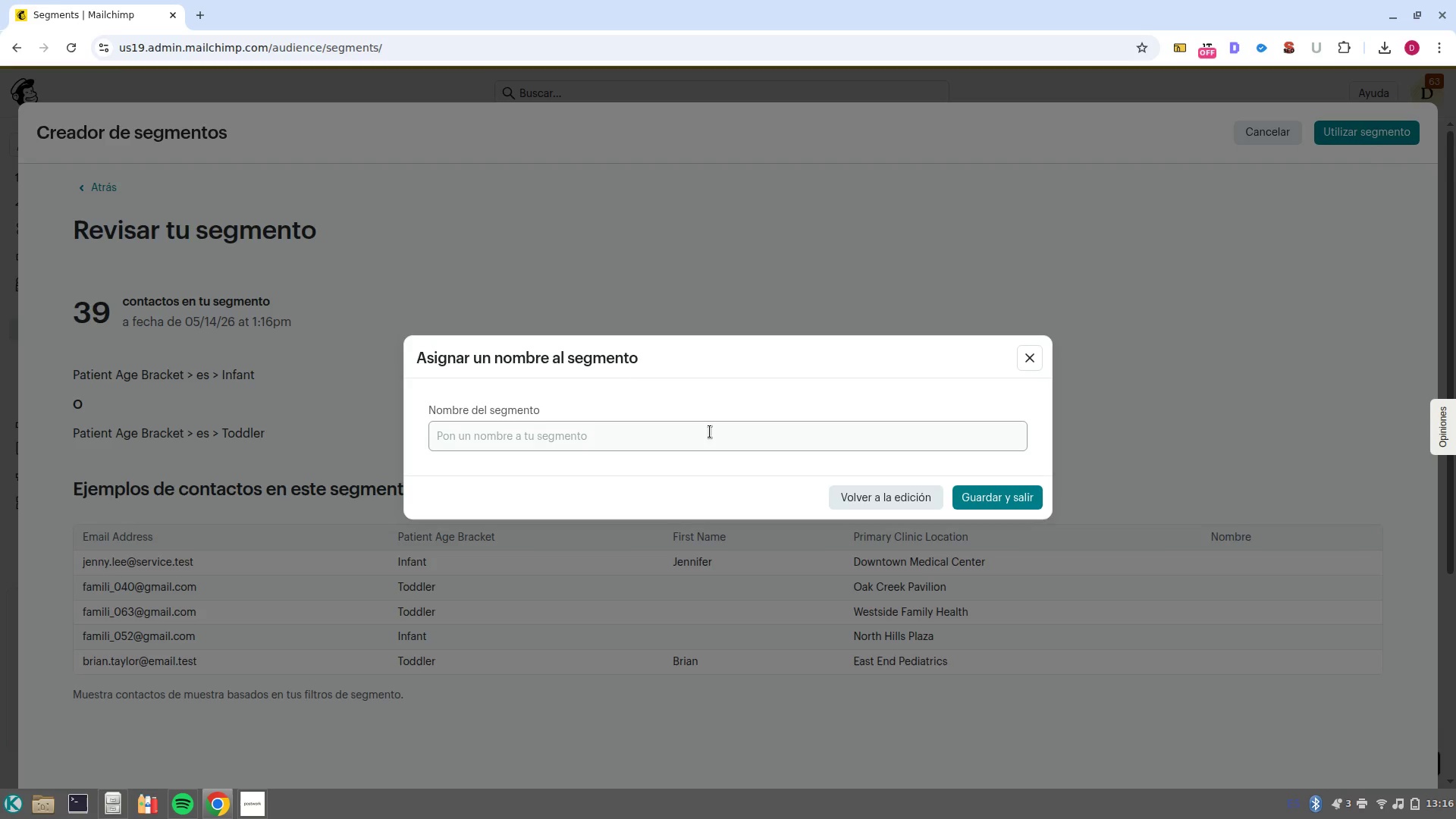 
left_click([707, 424])
 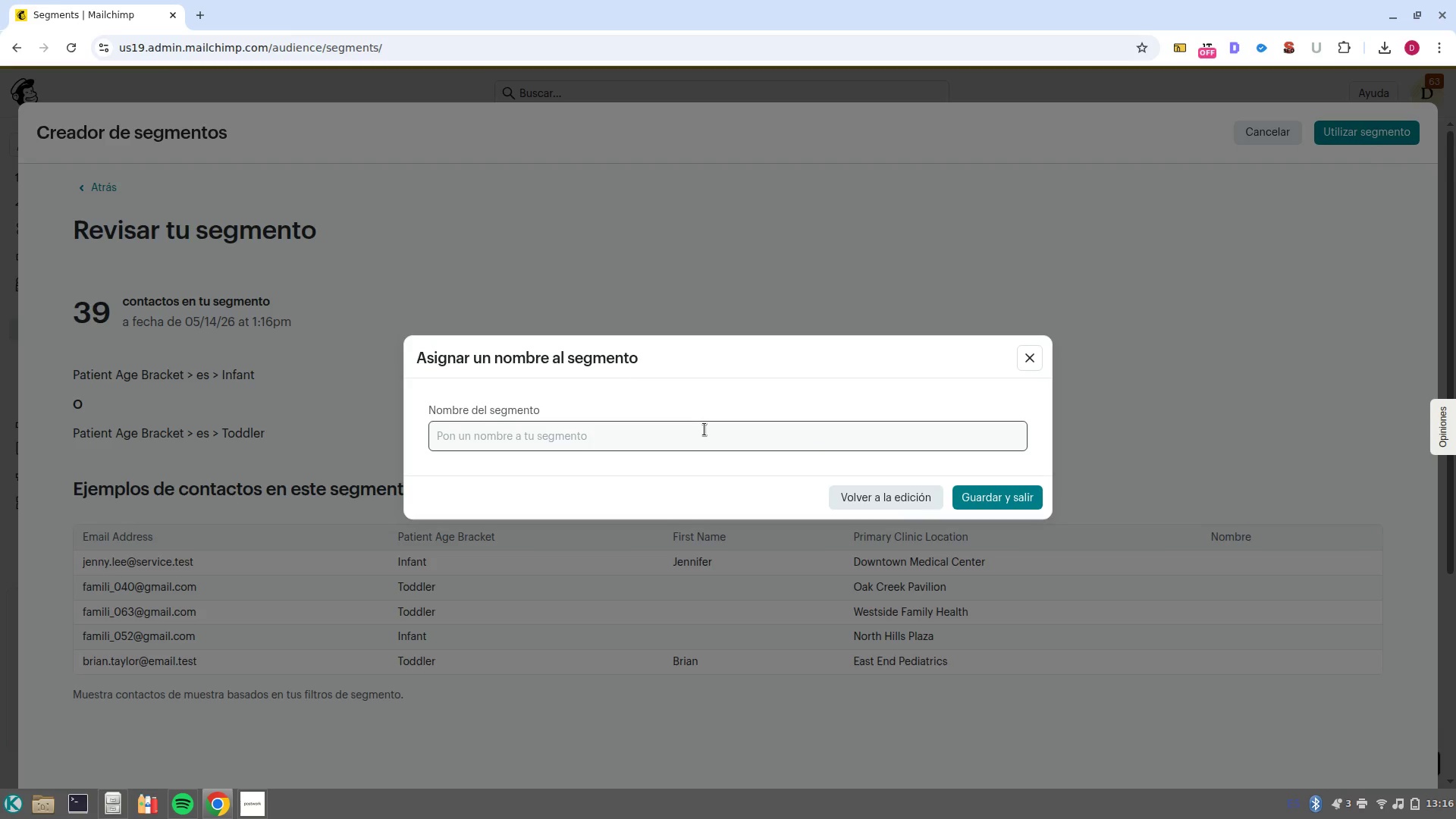 
left_click([704, 429])
 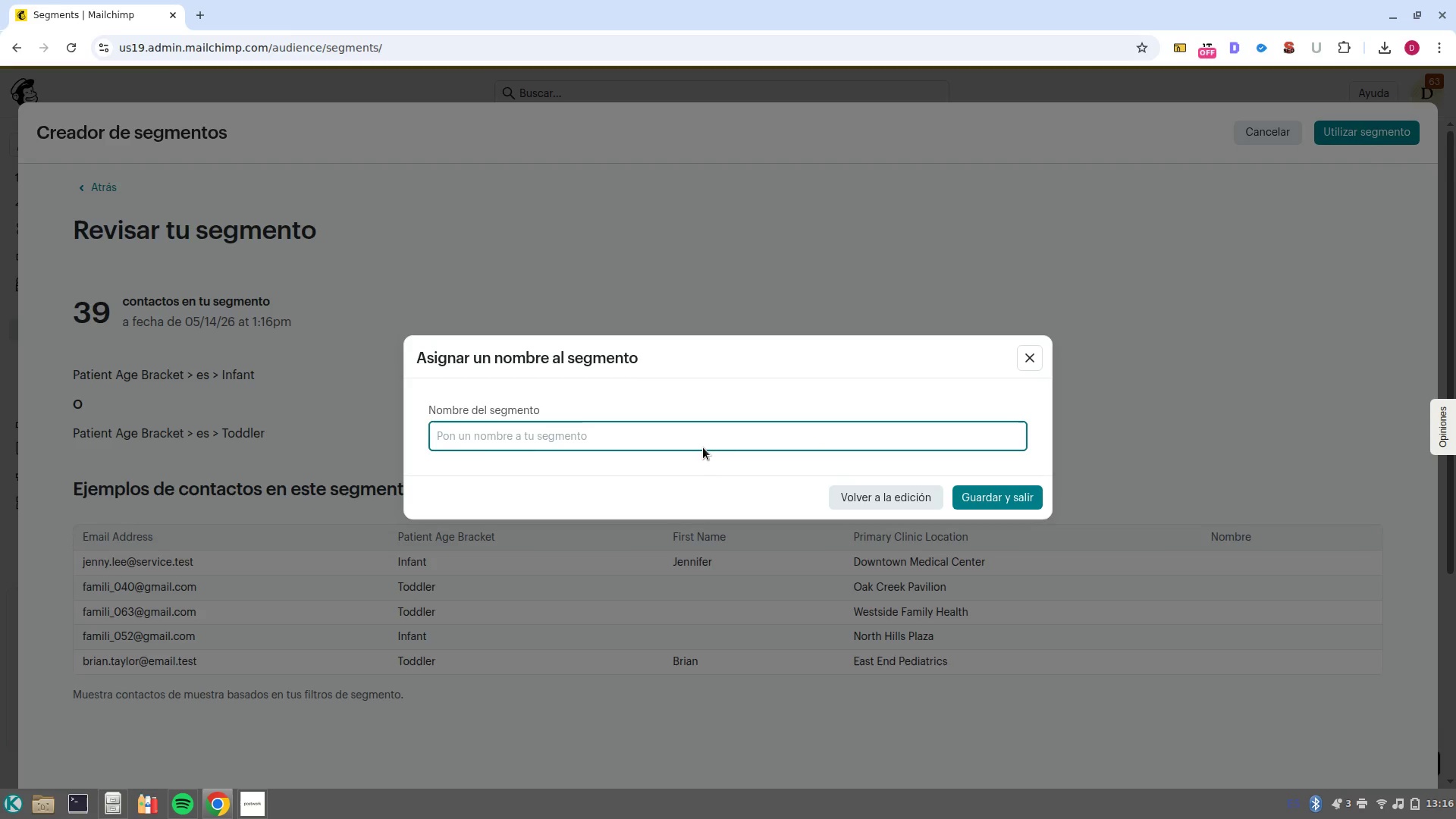 
wait(5.83)
 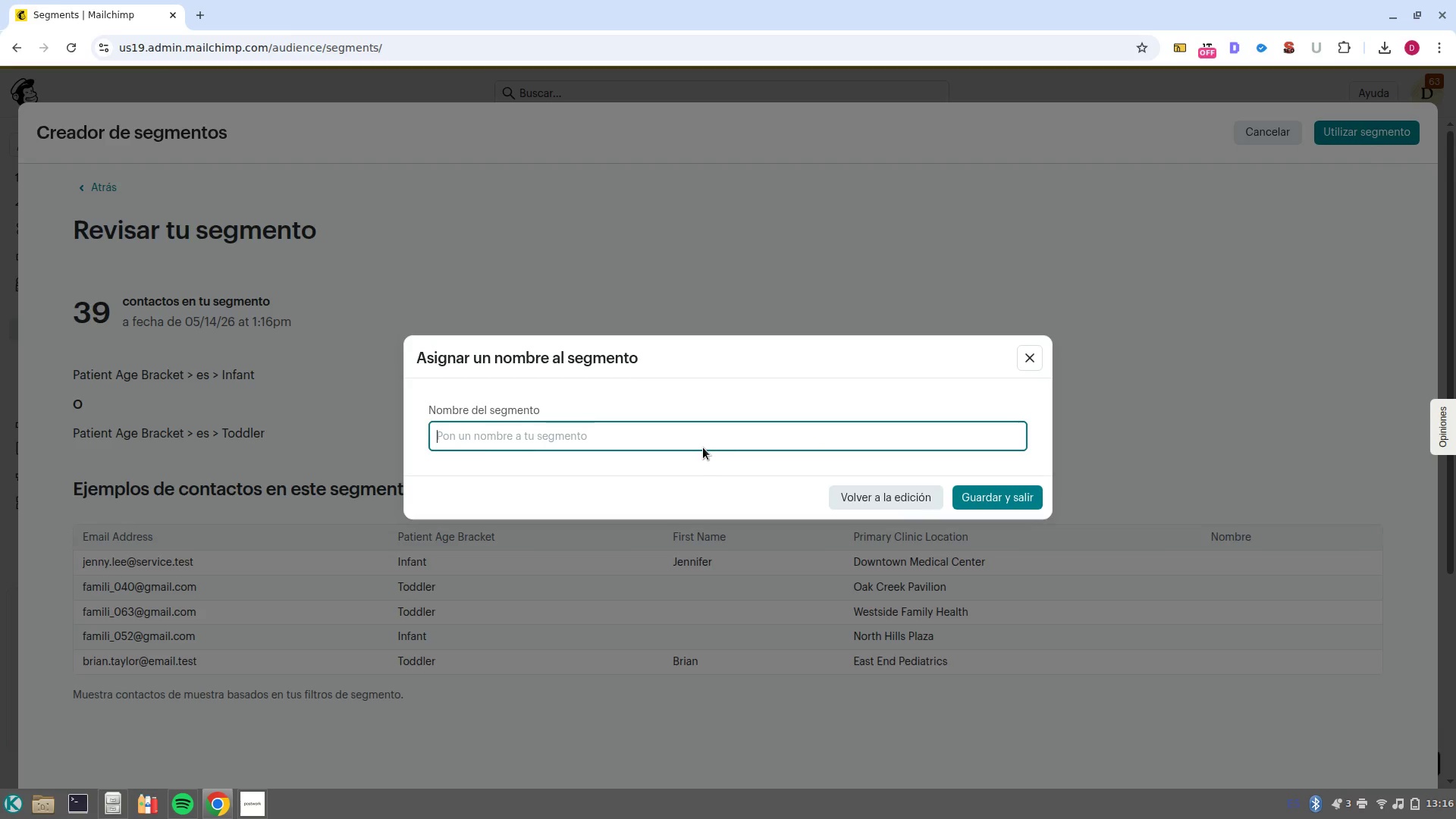 
key(Unknown)
 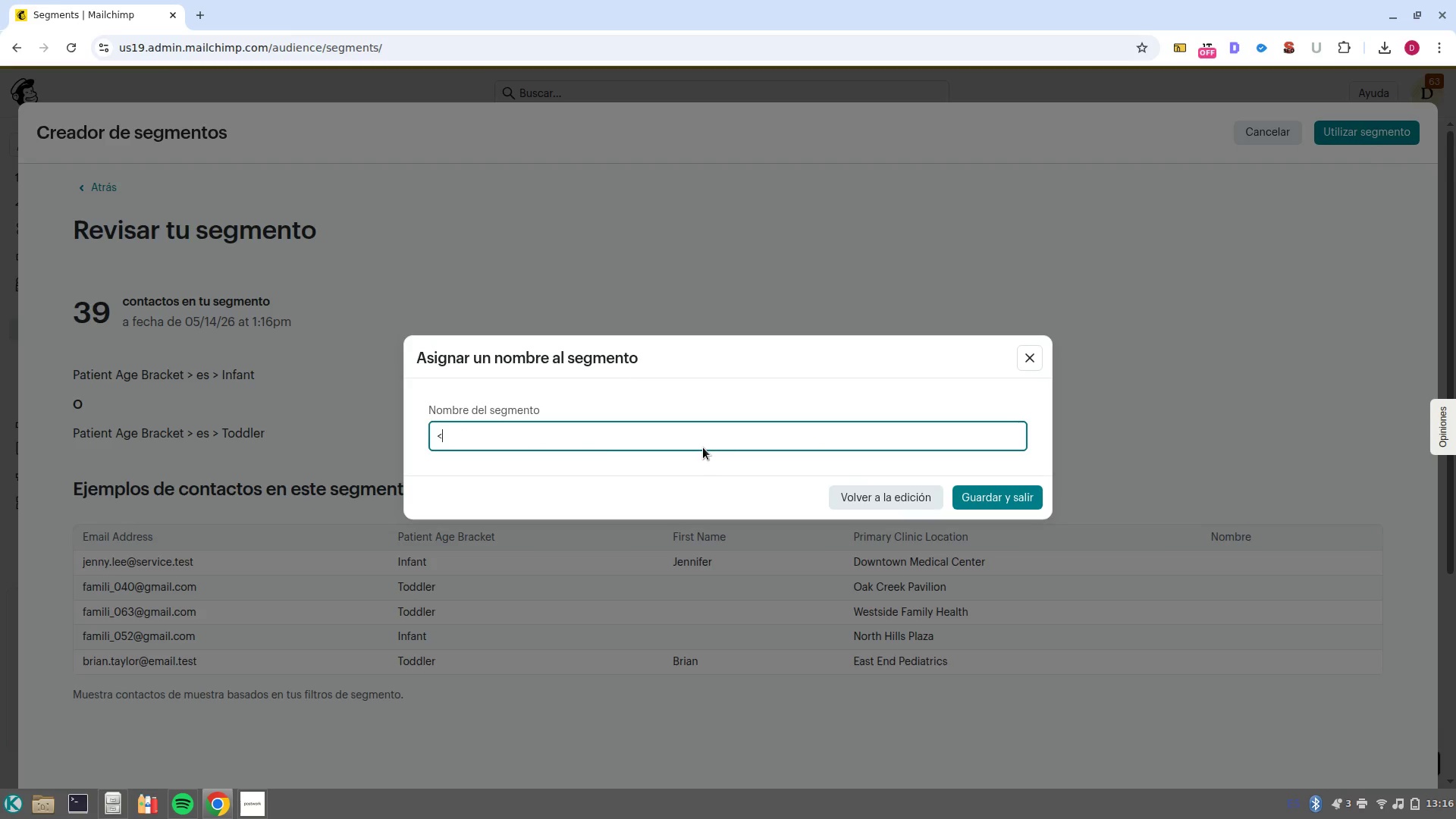 
key(Backspace)
type(Early Childhood Parents)
key(NumpadEnter)
 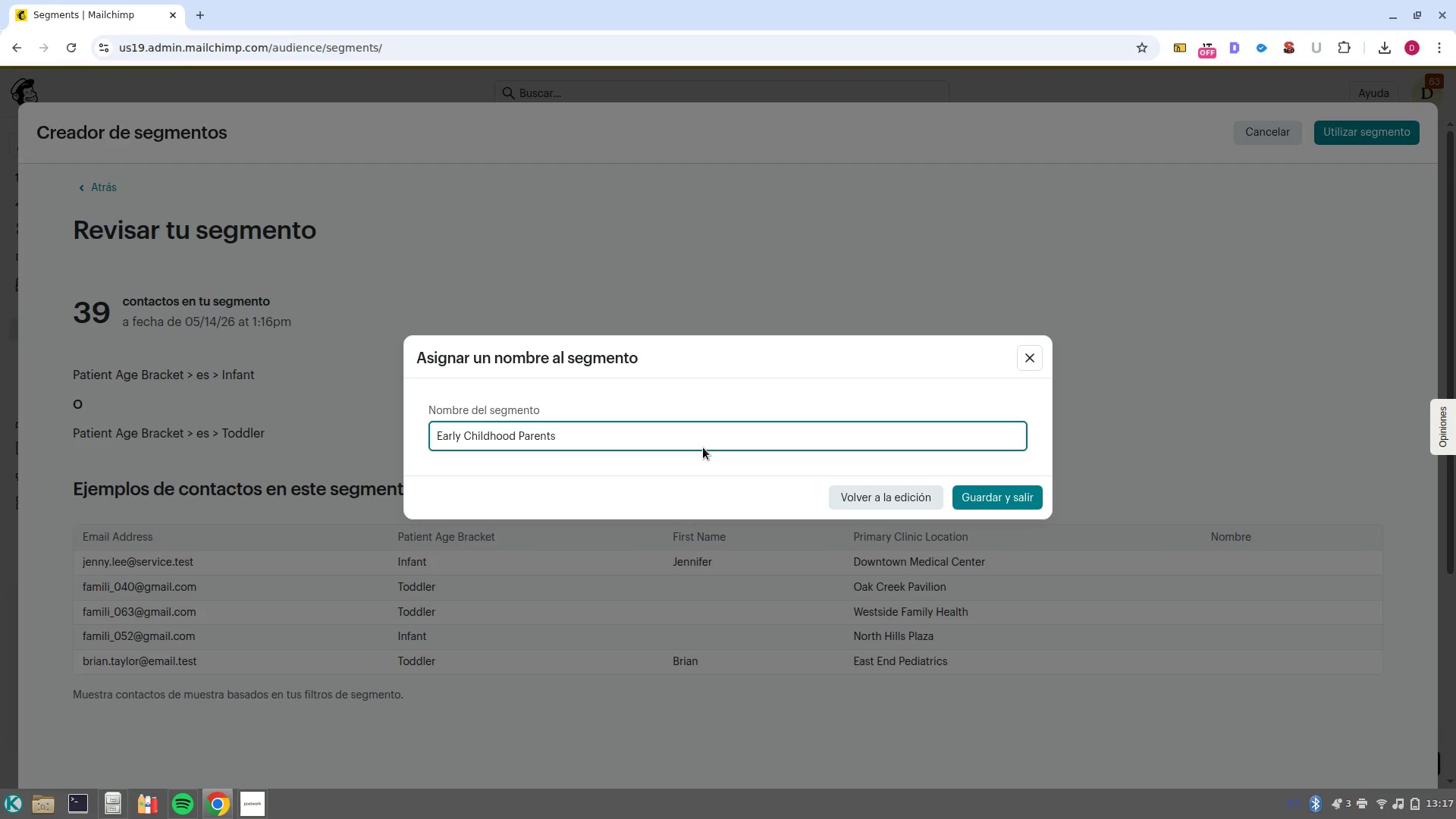 
left_click([993, 498])
 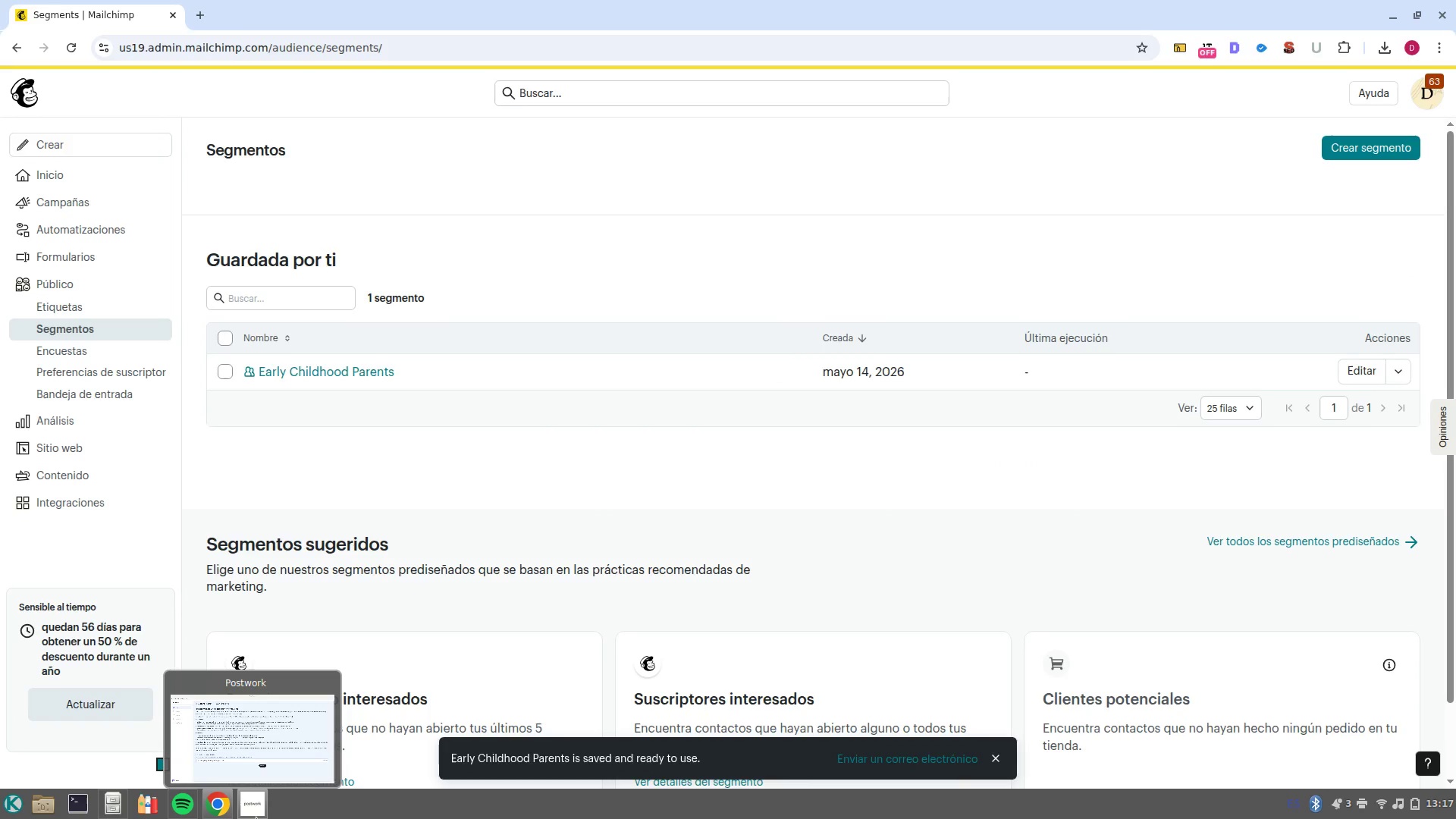 
left_click([268, 764])